 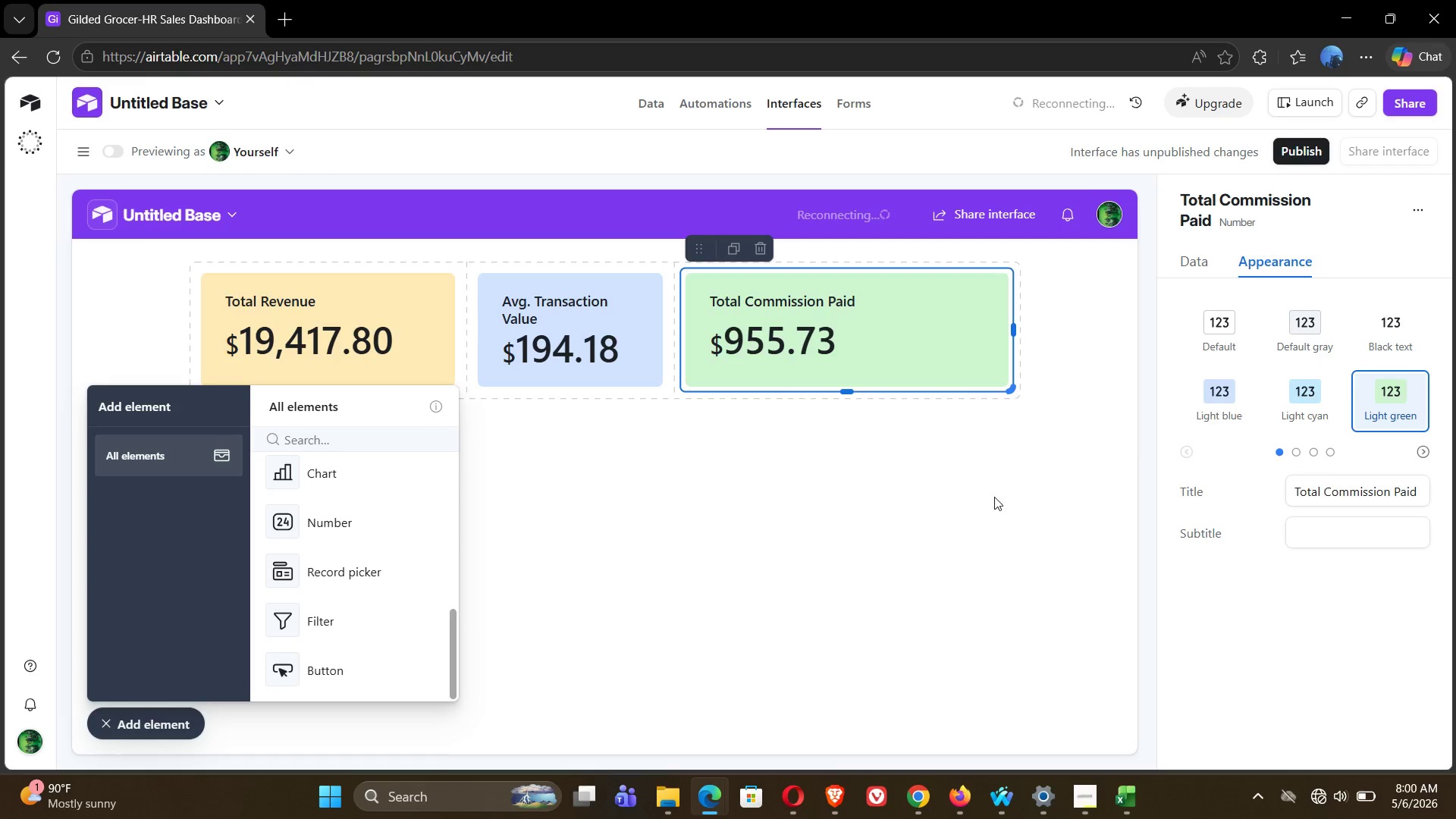 
left_click([1315, 803])
 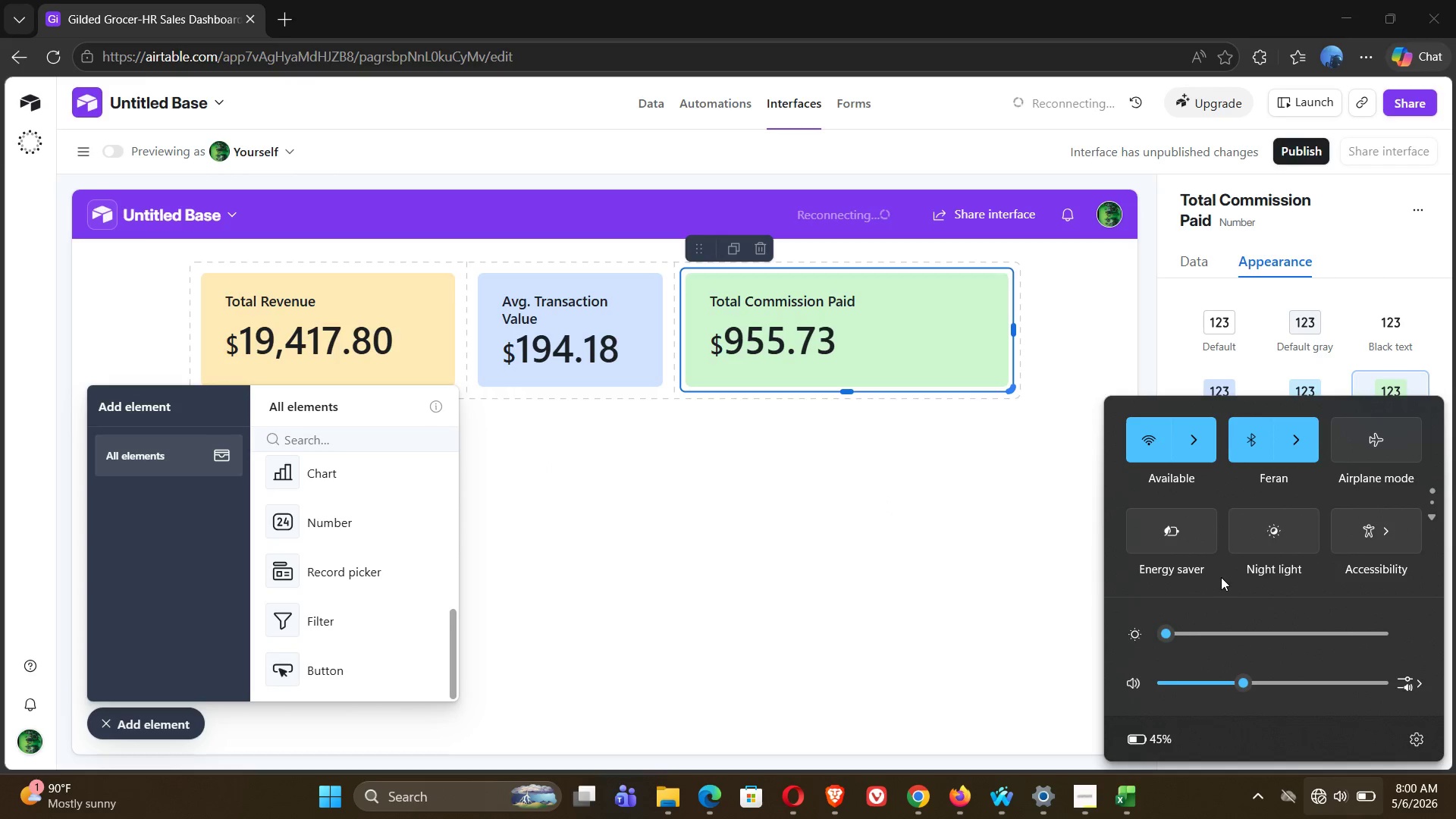 
left_click([1188, 446])
 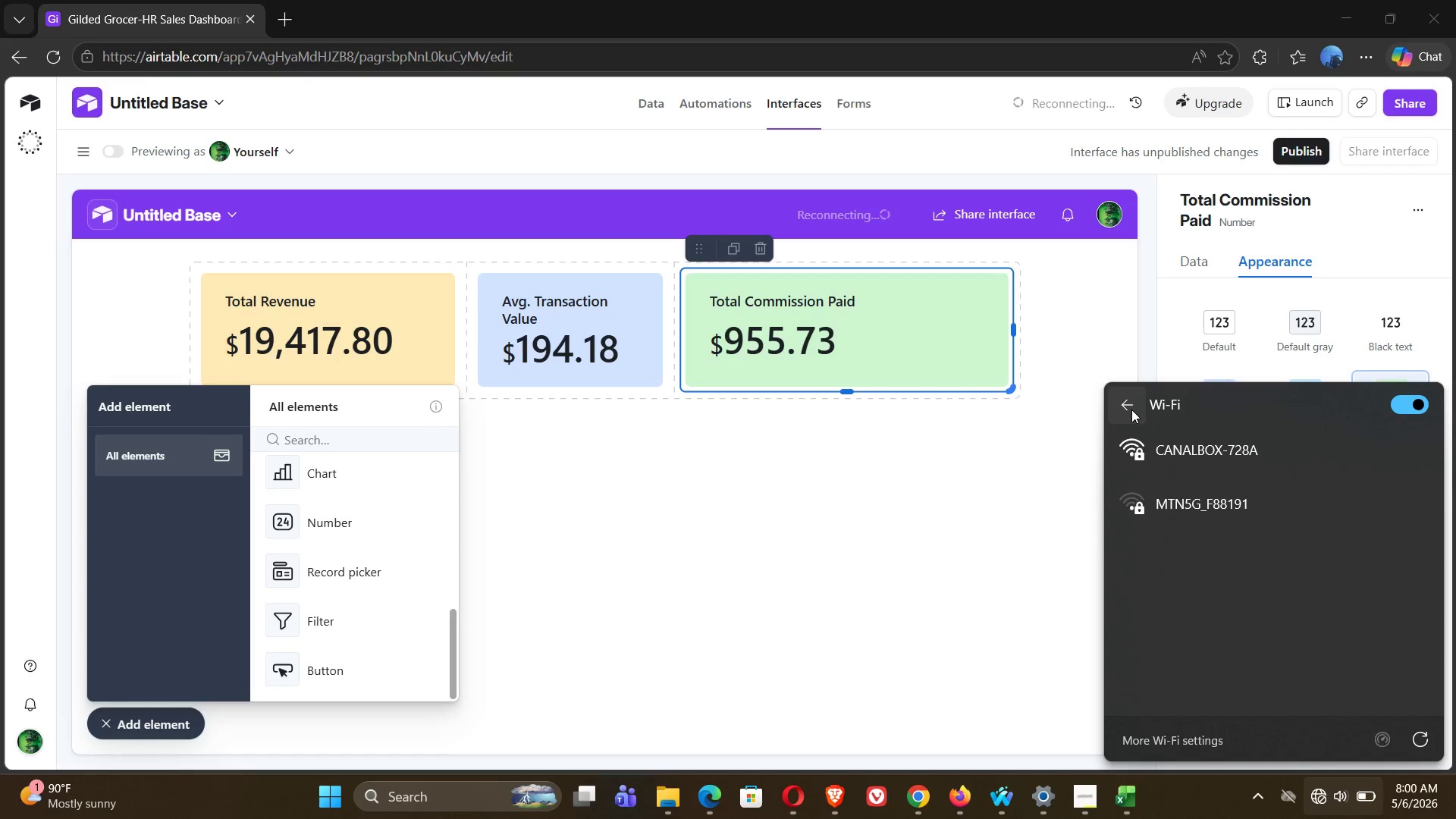 
wait(9.55)
 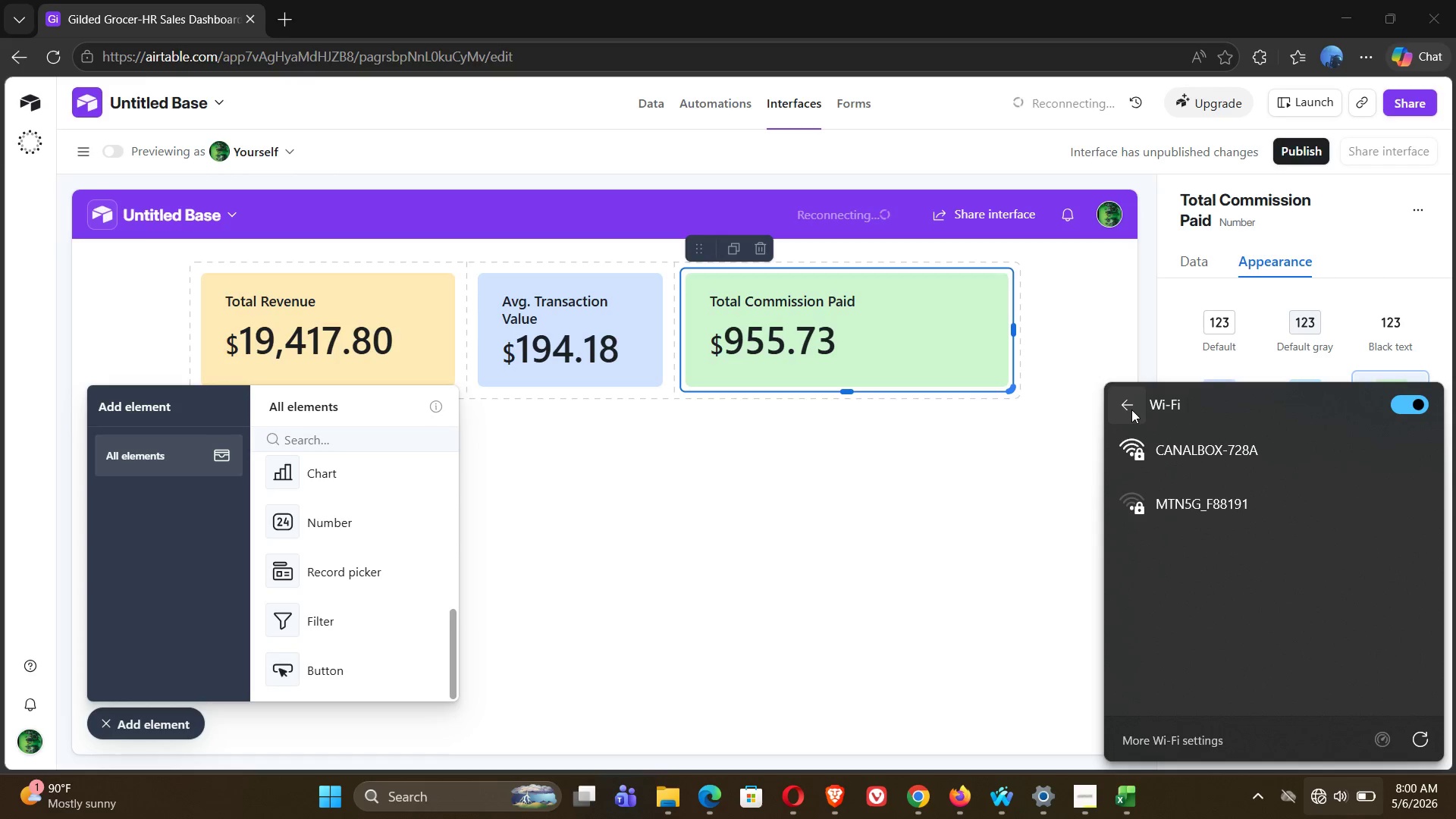 
left_click([1072, 7])
 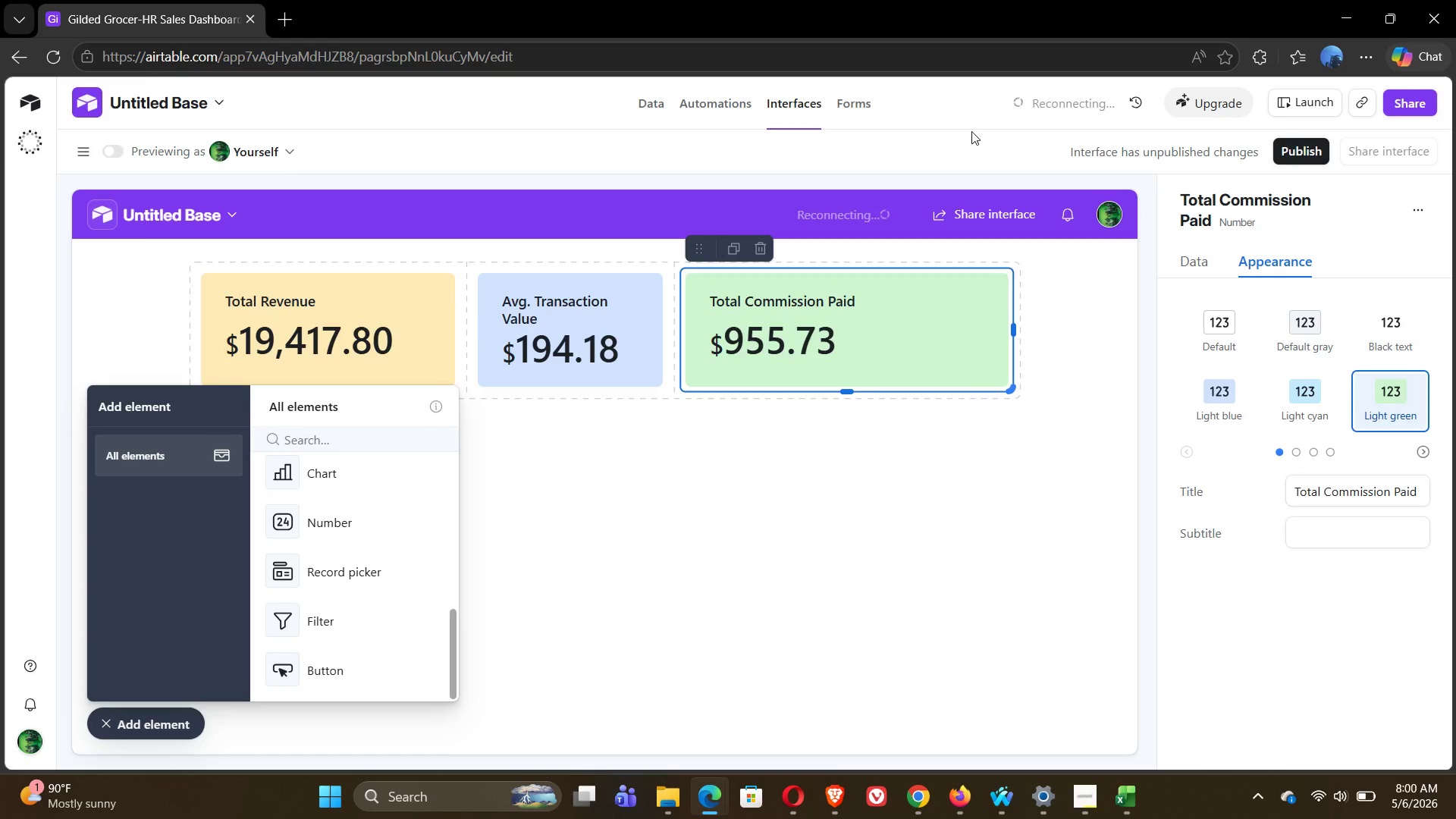 
wait(13.36)
 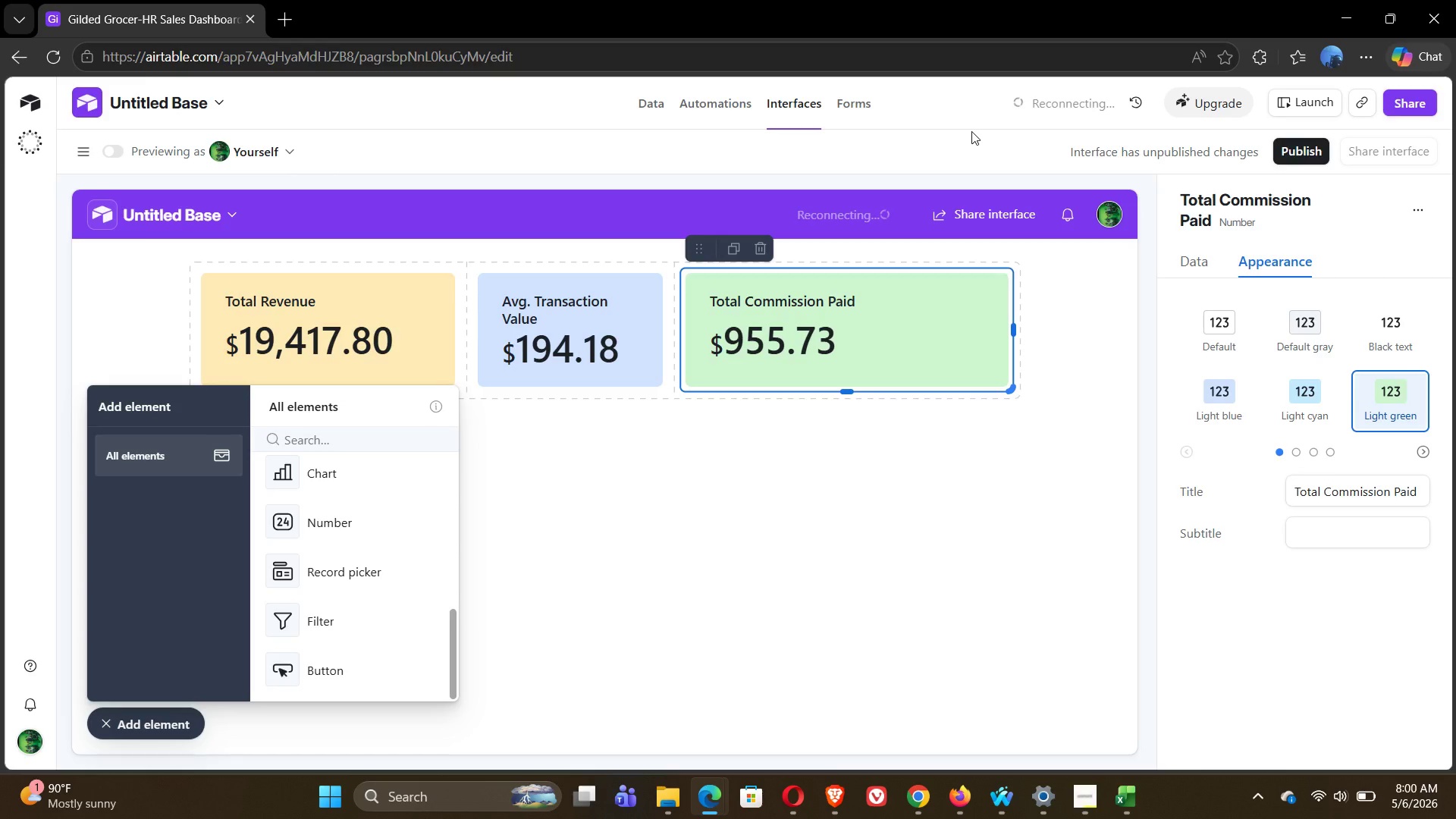 
left_click([1081, 714])